 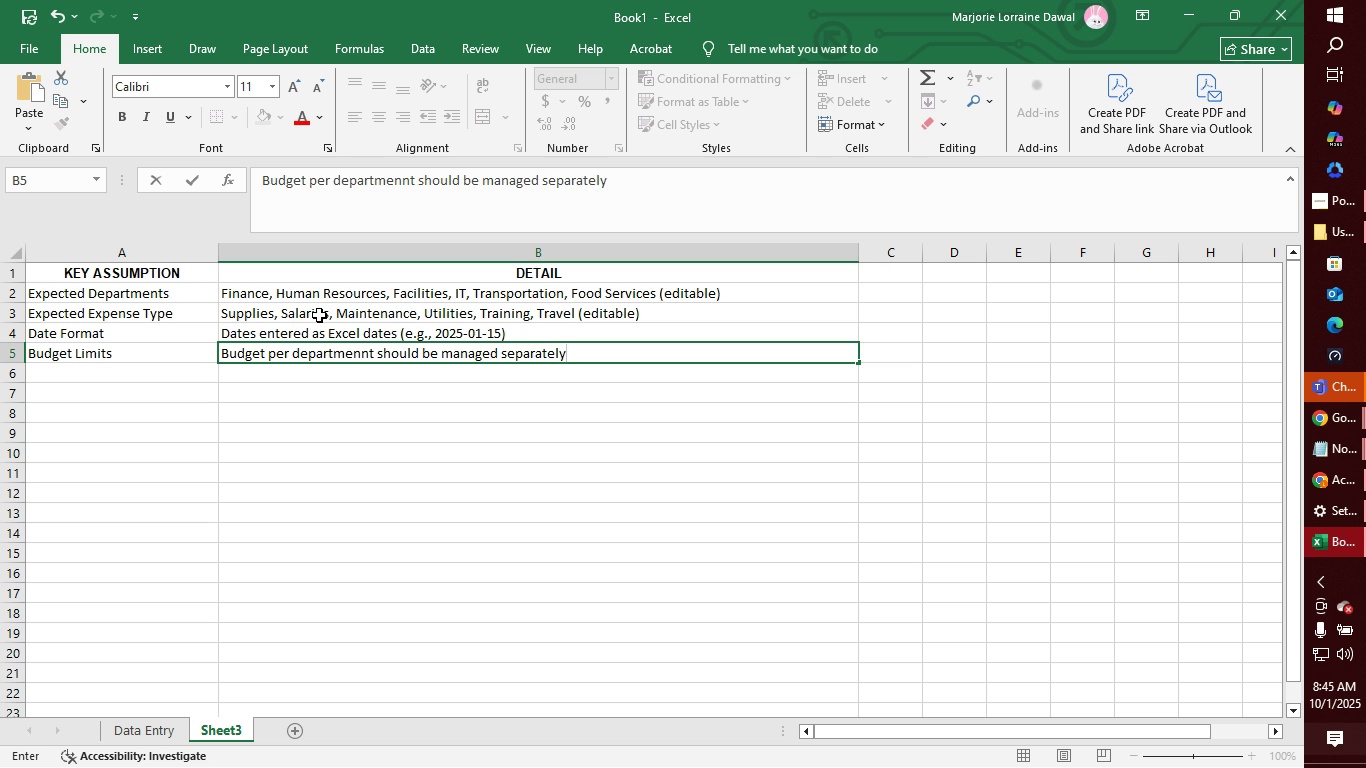 
key(Semicolon)
 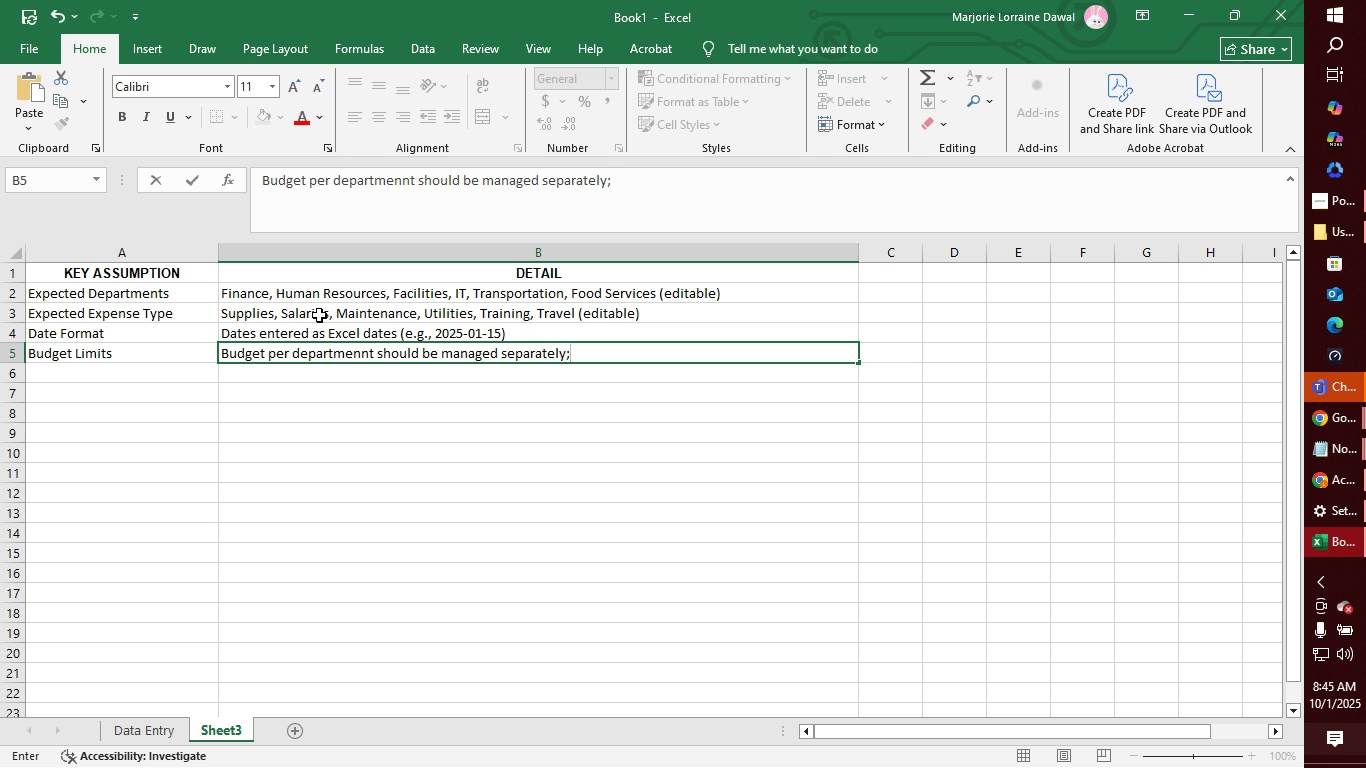 
key(Space)
 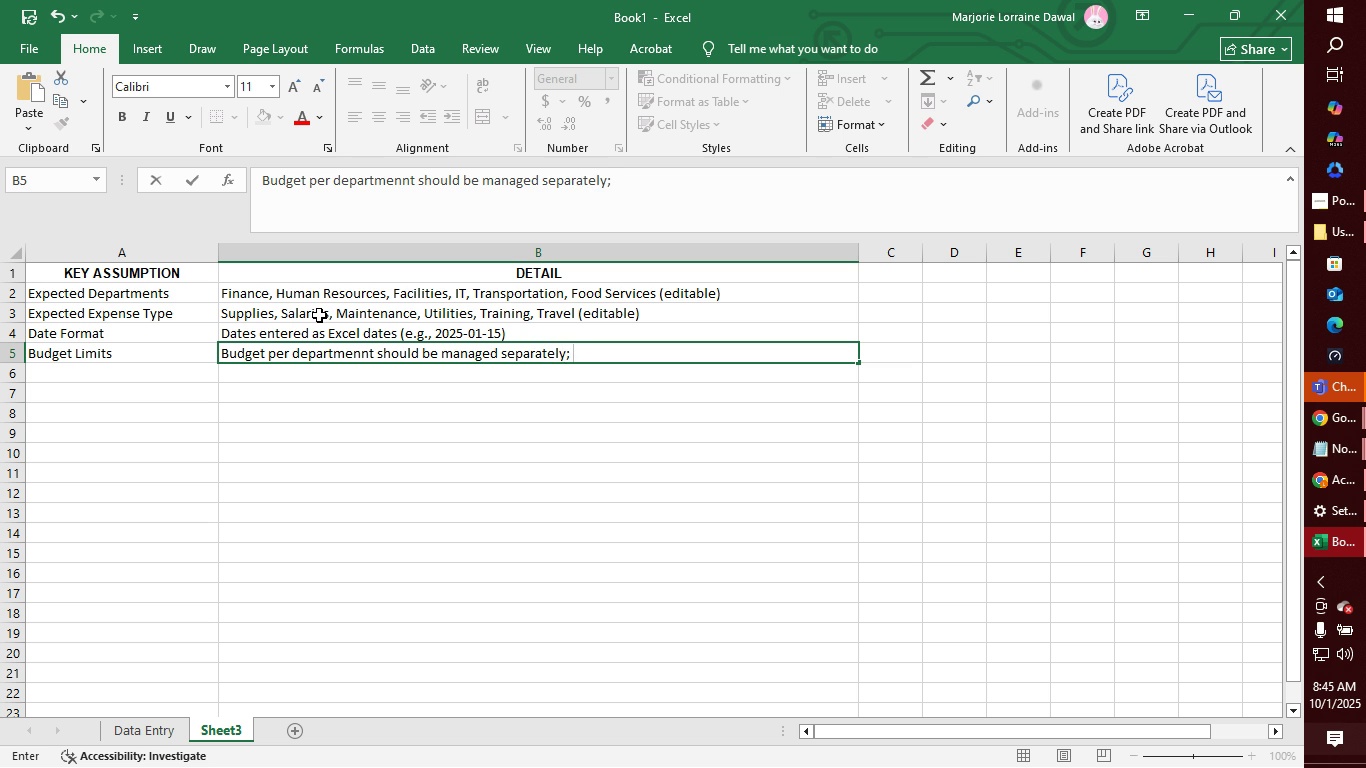 
wait(11.11)
 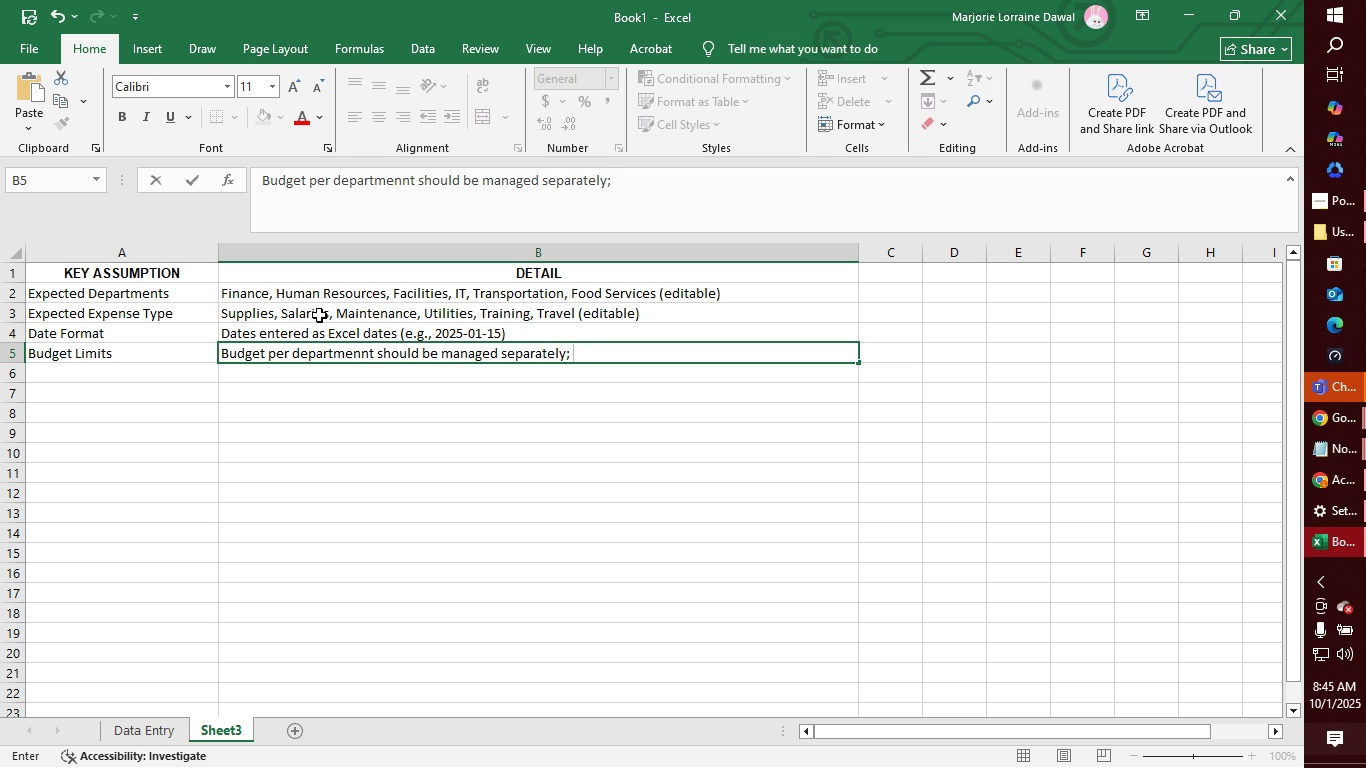 
type(design includs deviation calculation area in Dashboard)